 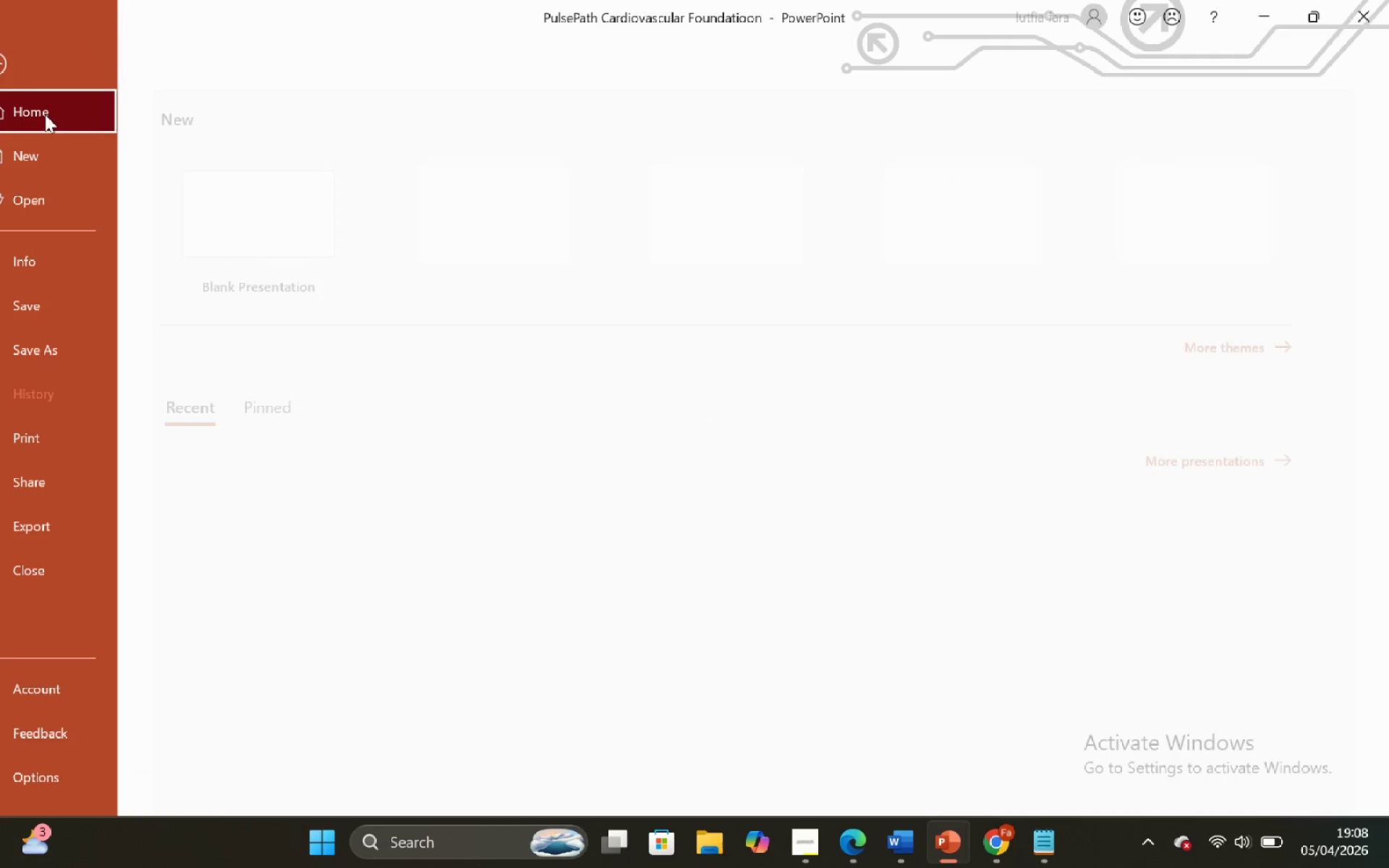 
left_click([89, 341])
 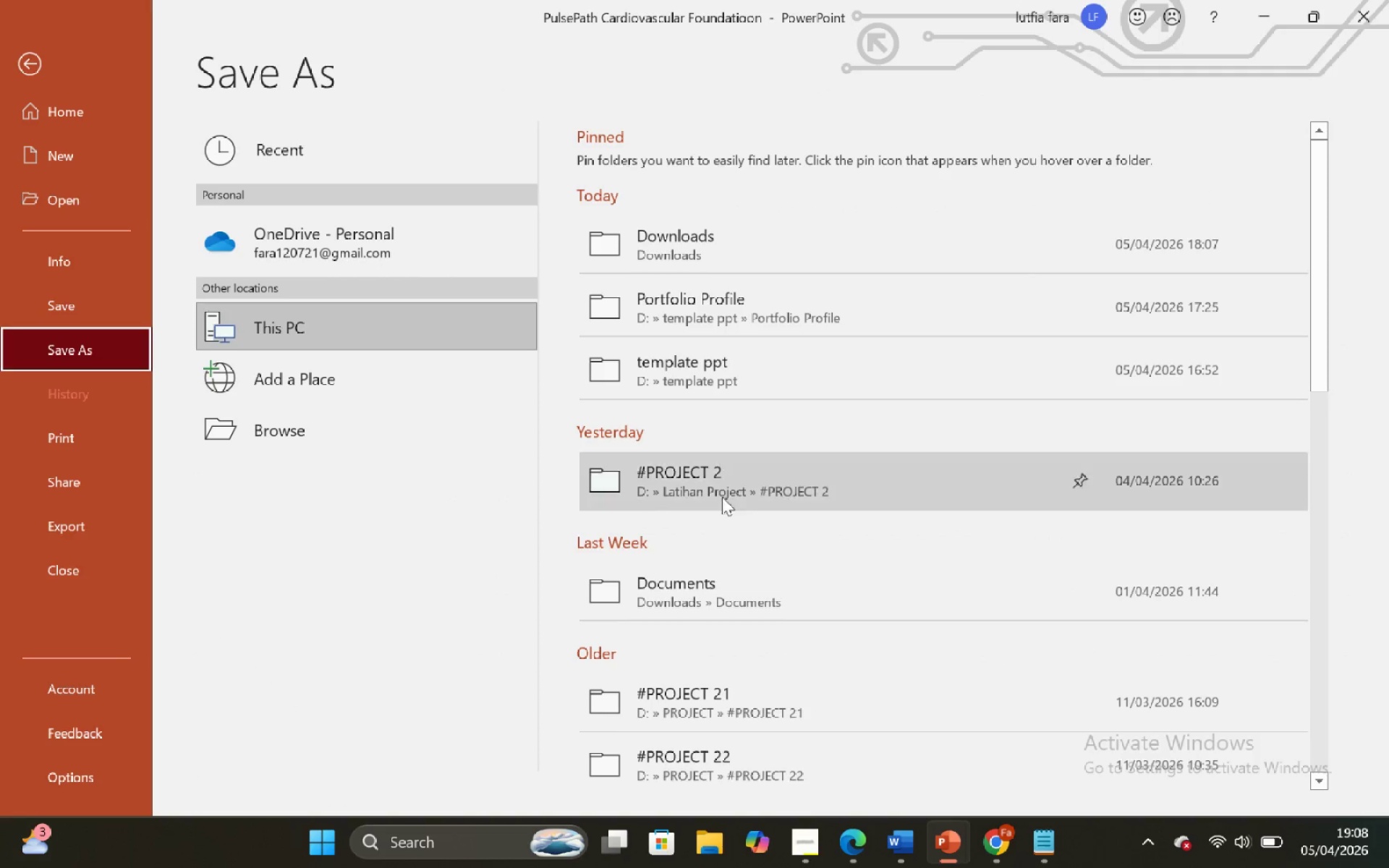 
left_click([753, 590])
 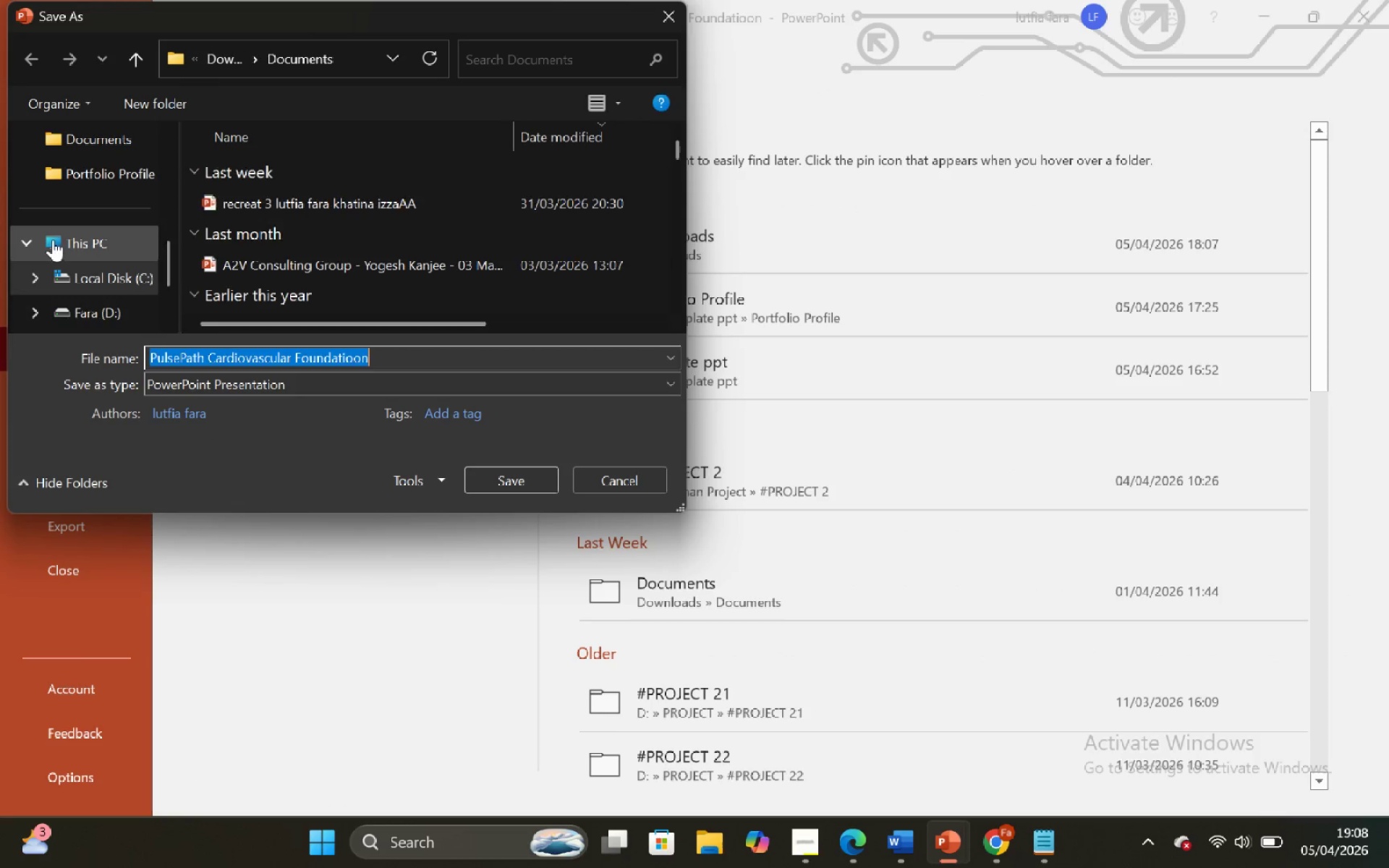 
scroll: coordinate [82, 252], scroll_direction: up, amount: 3.0
 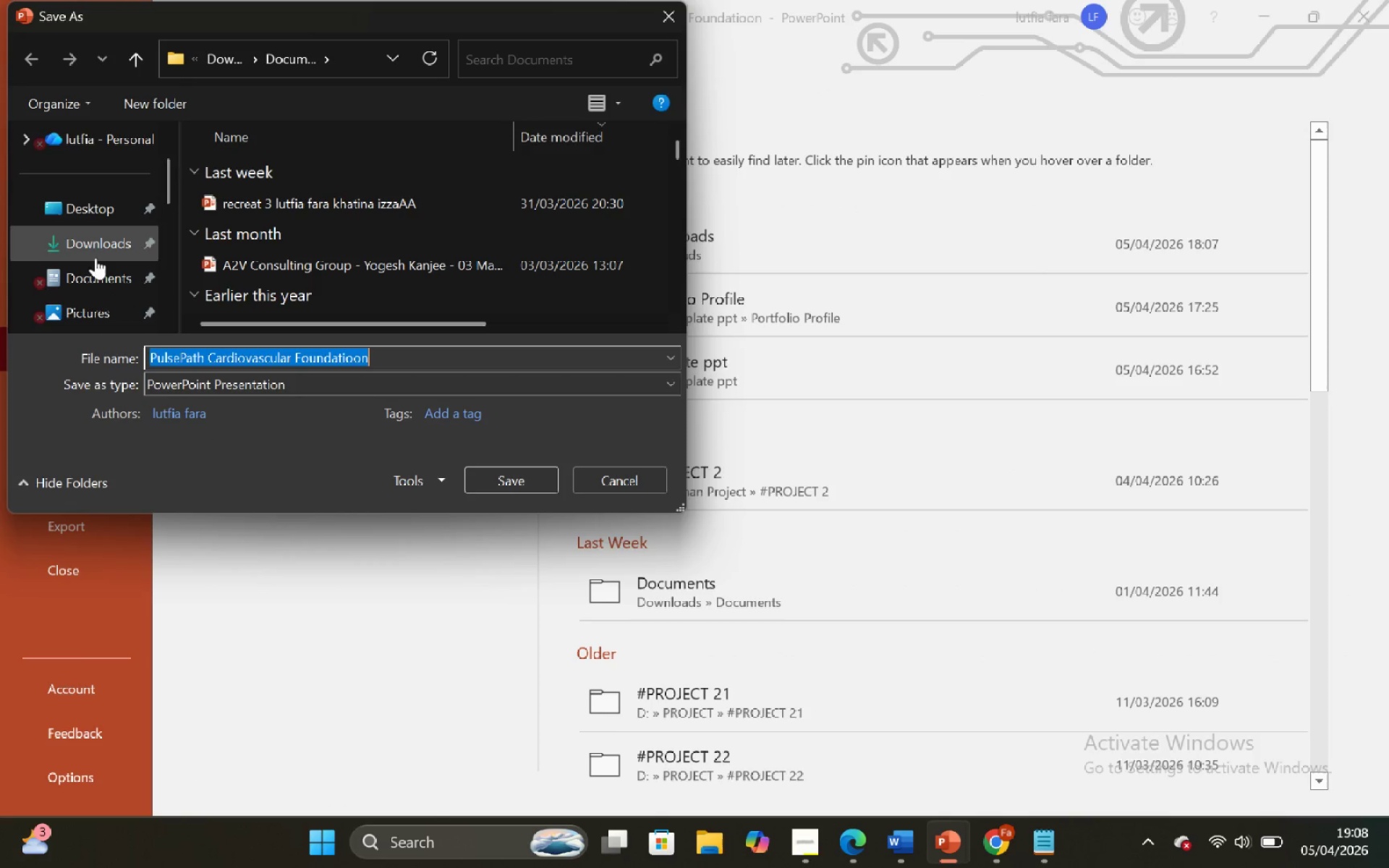 
left_click([93, 238])